 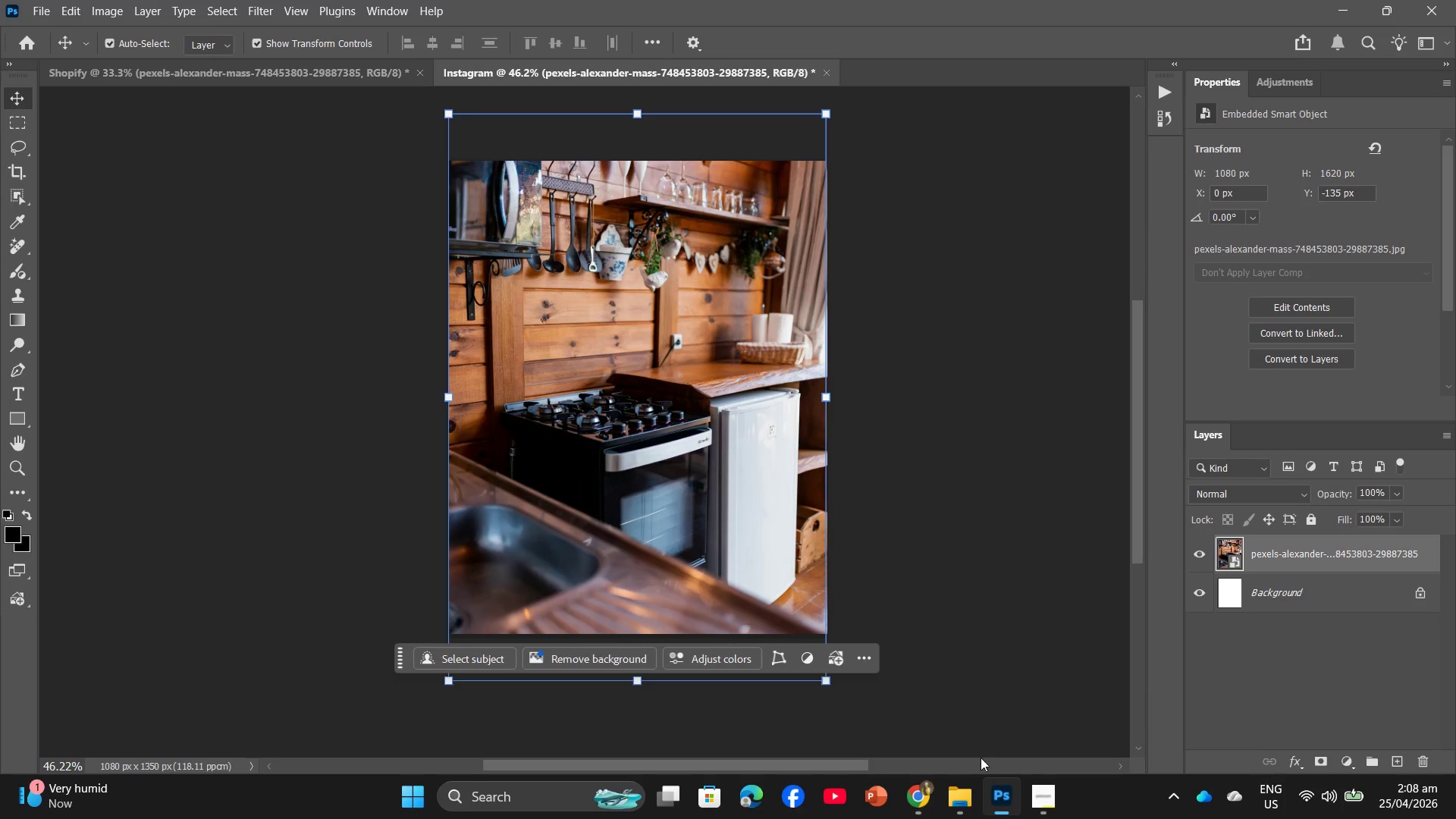 
left_click([278, 67])
 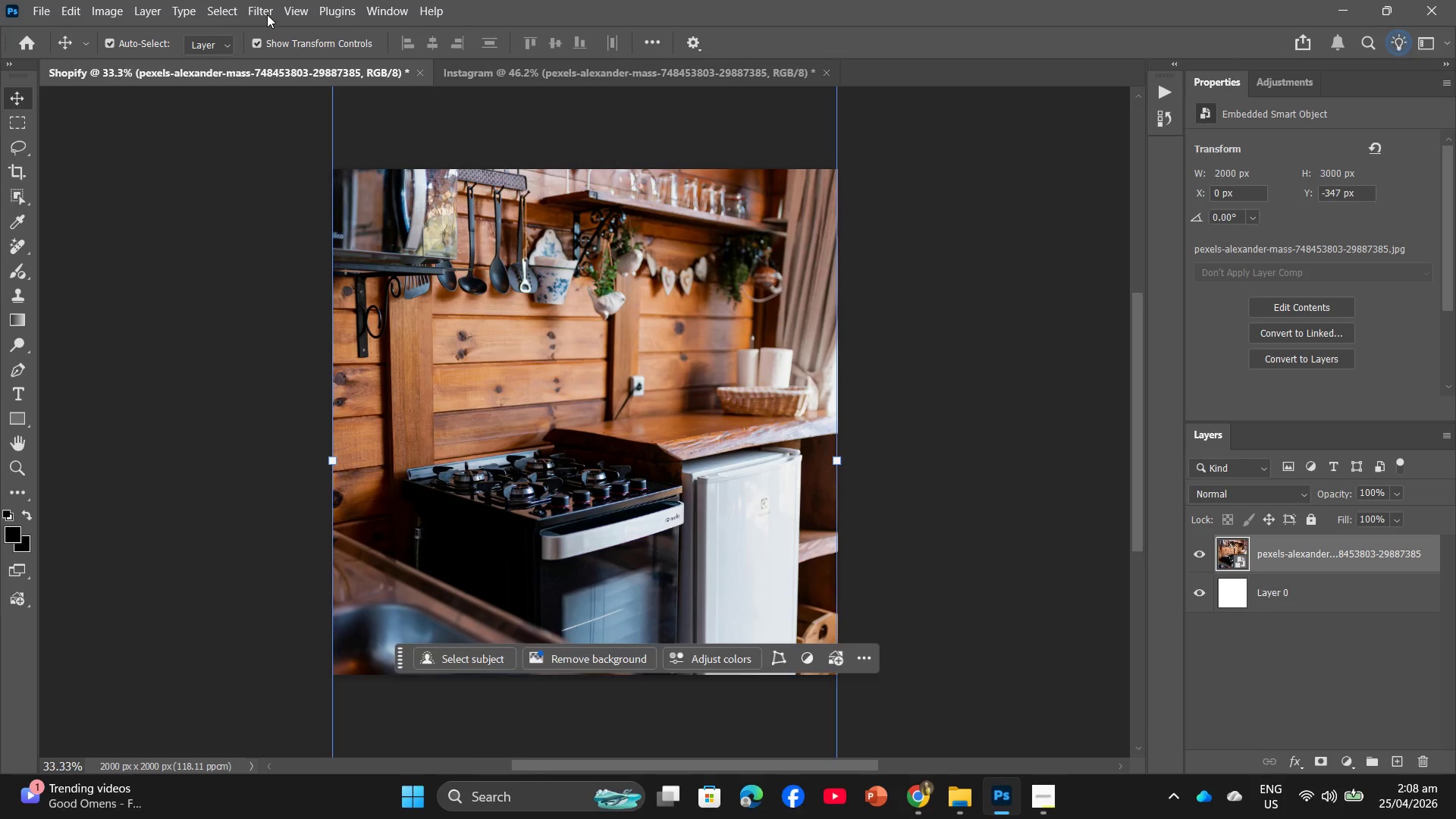 
left_click([267, 12])
 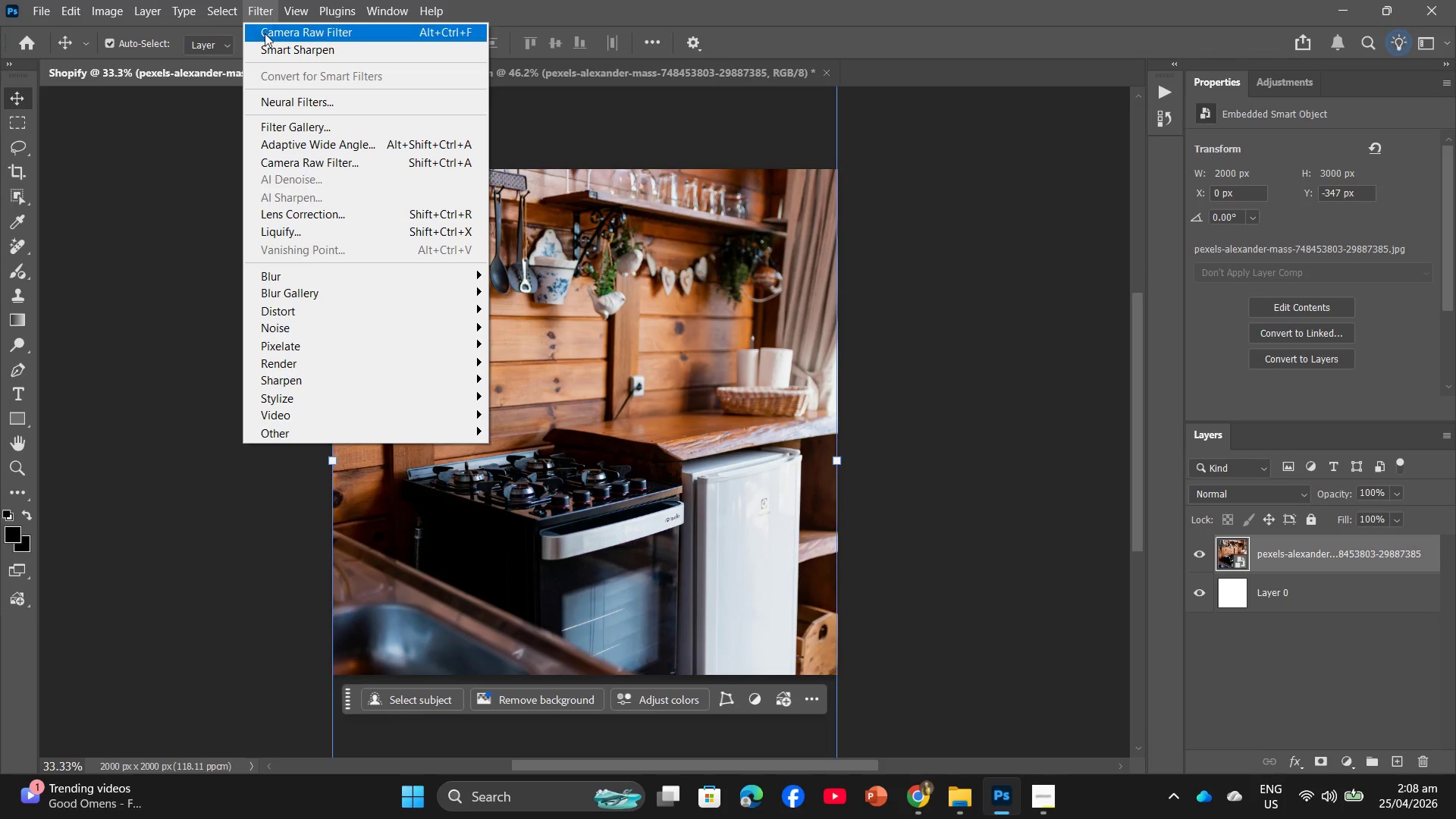 
left_click([267, 43])
 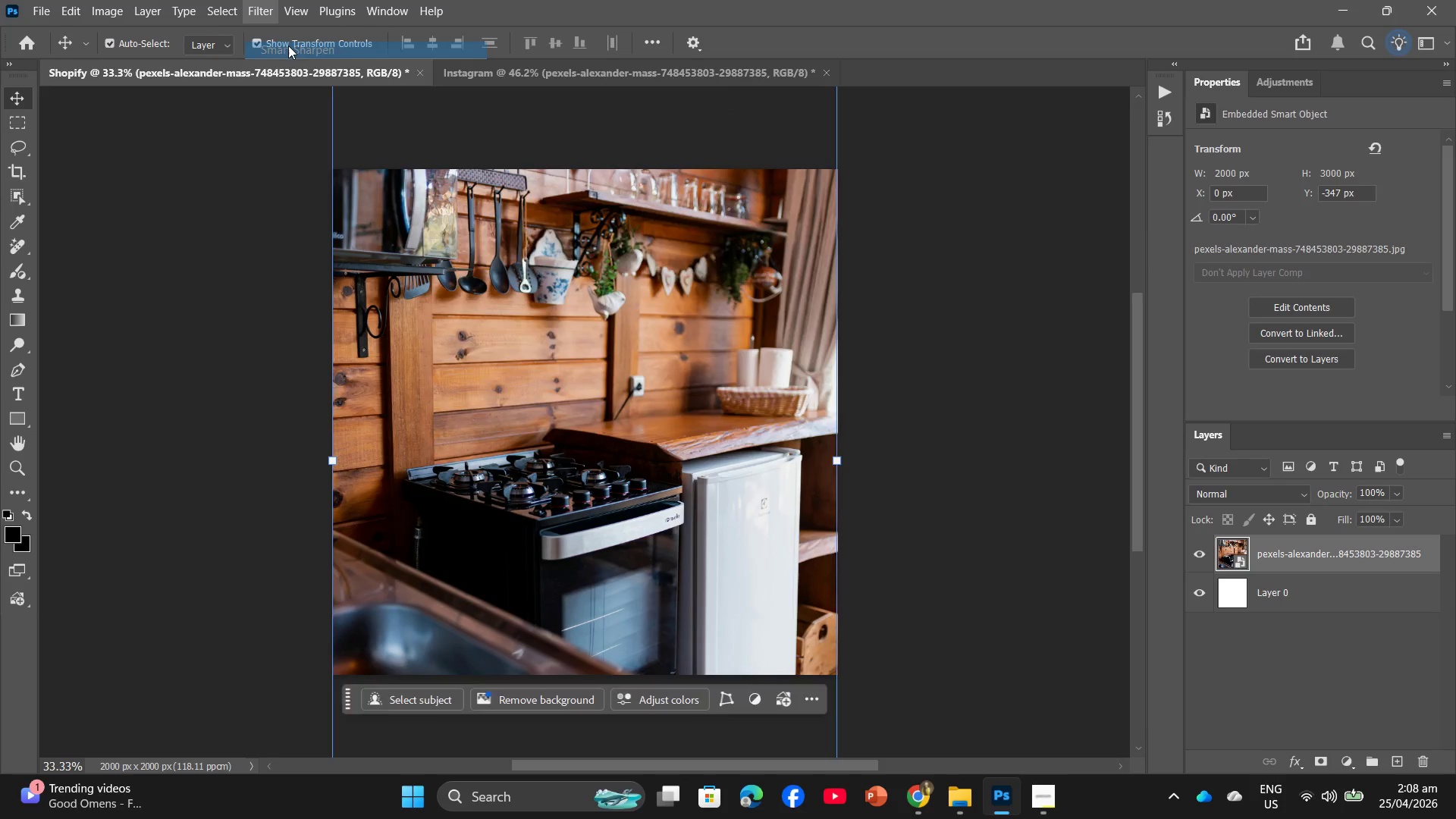 
mouse_move([340, 42])
 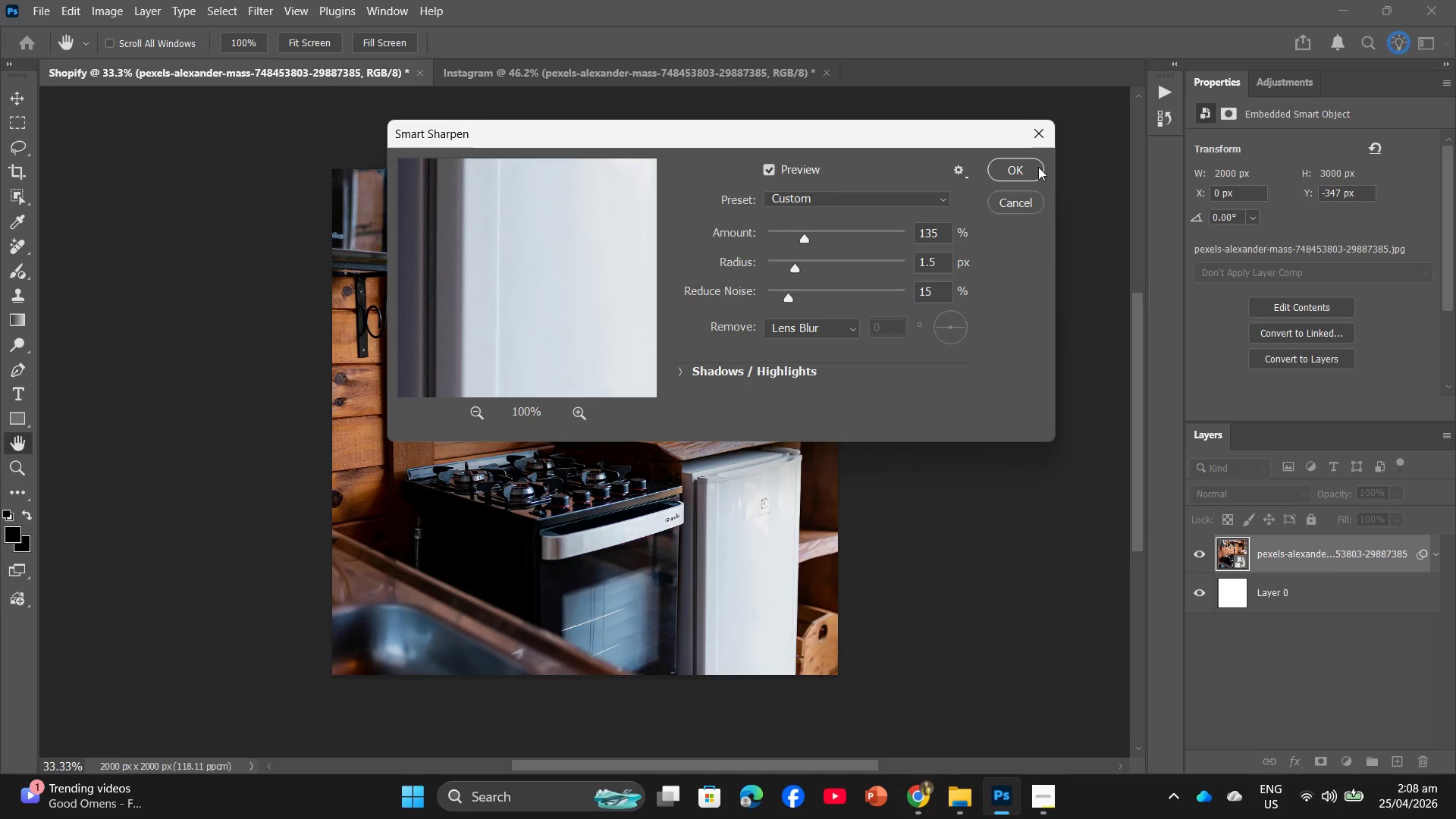 
left_click([1032, 165])
 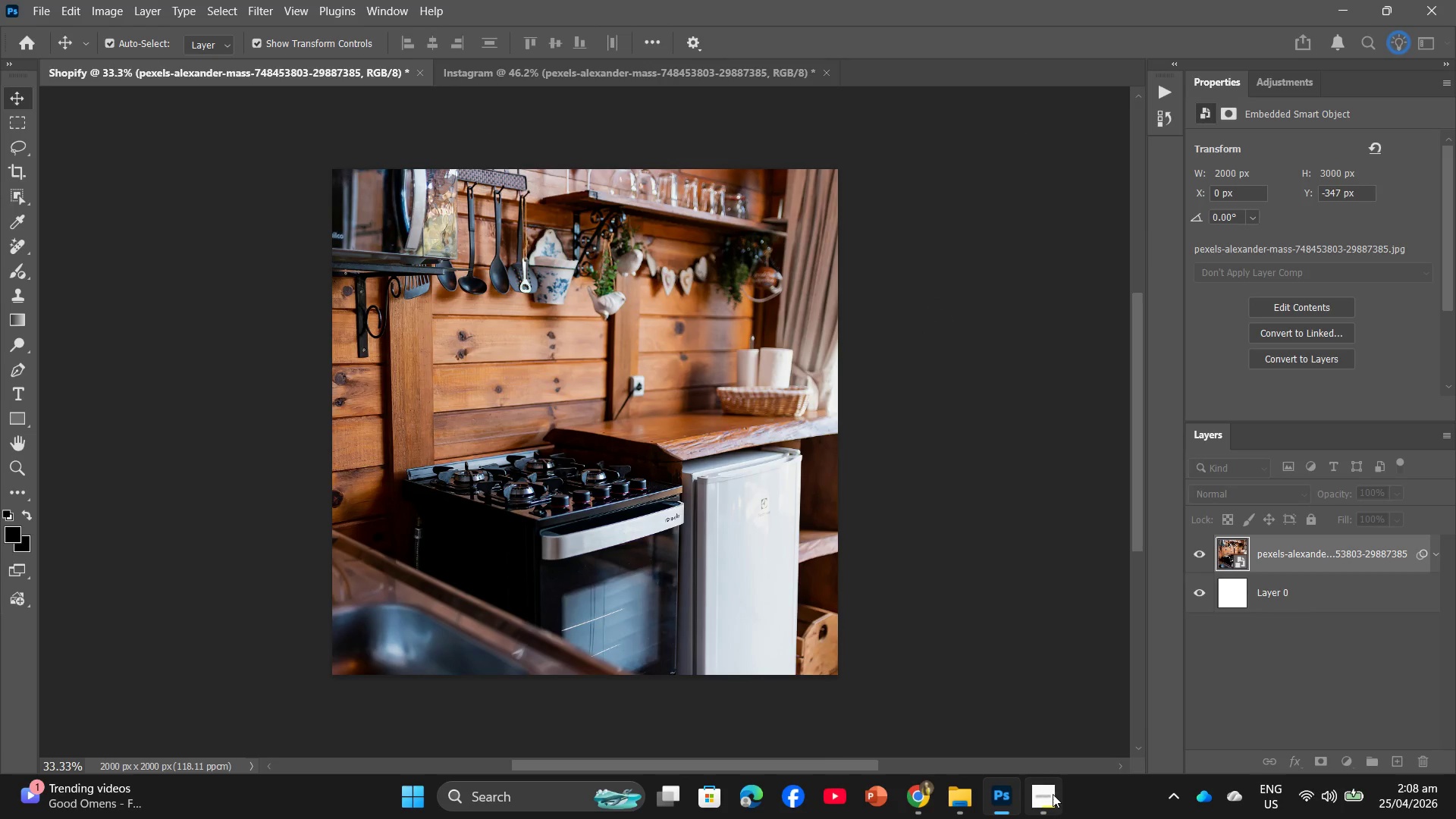 
left_click([1053, 794])